 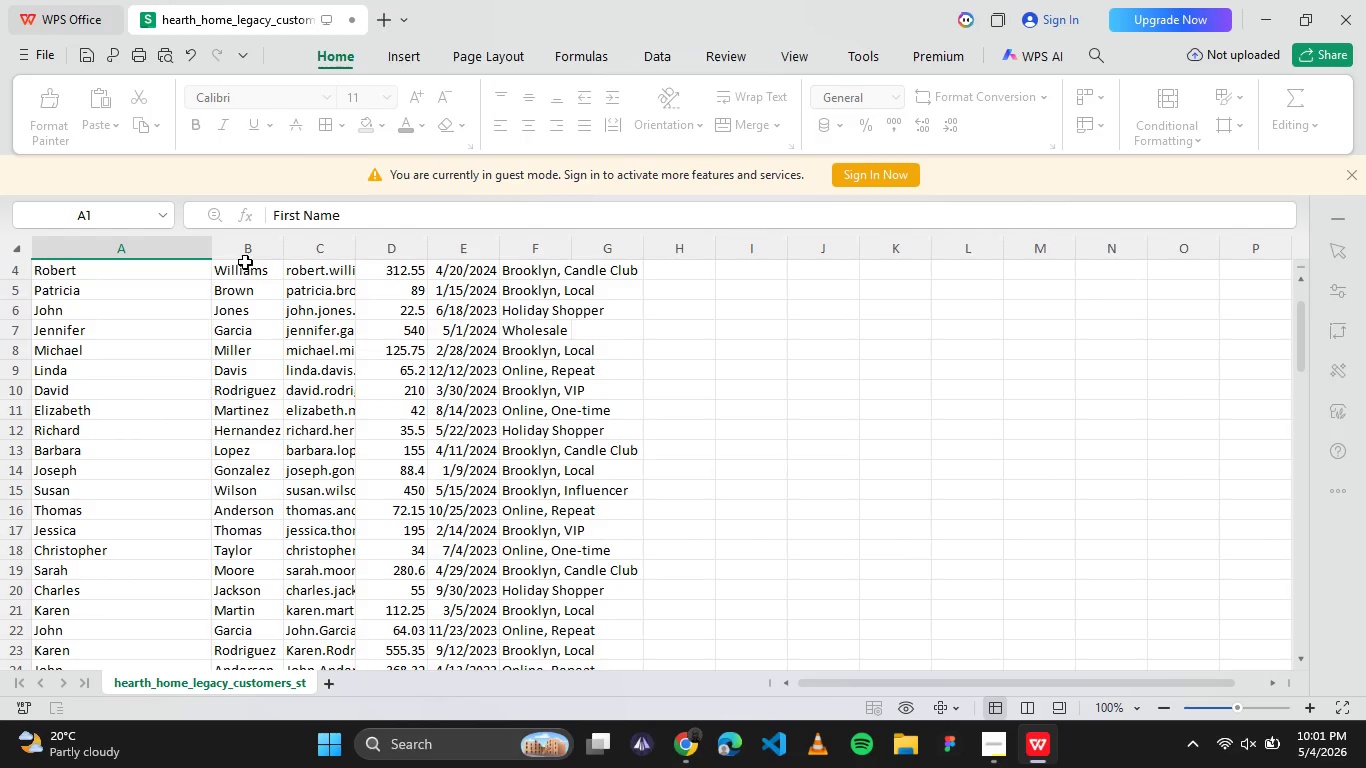 
left_click_drag(start_coordinate=[283, 255], to_coordinate=[333, 255])
 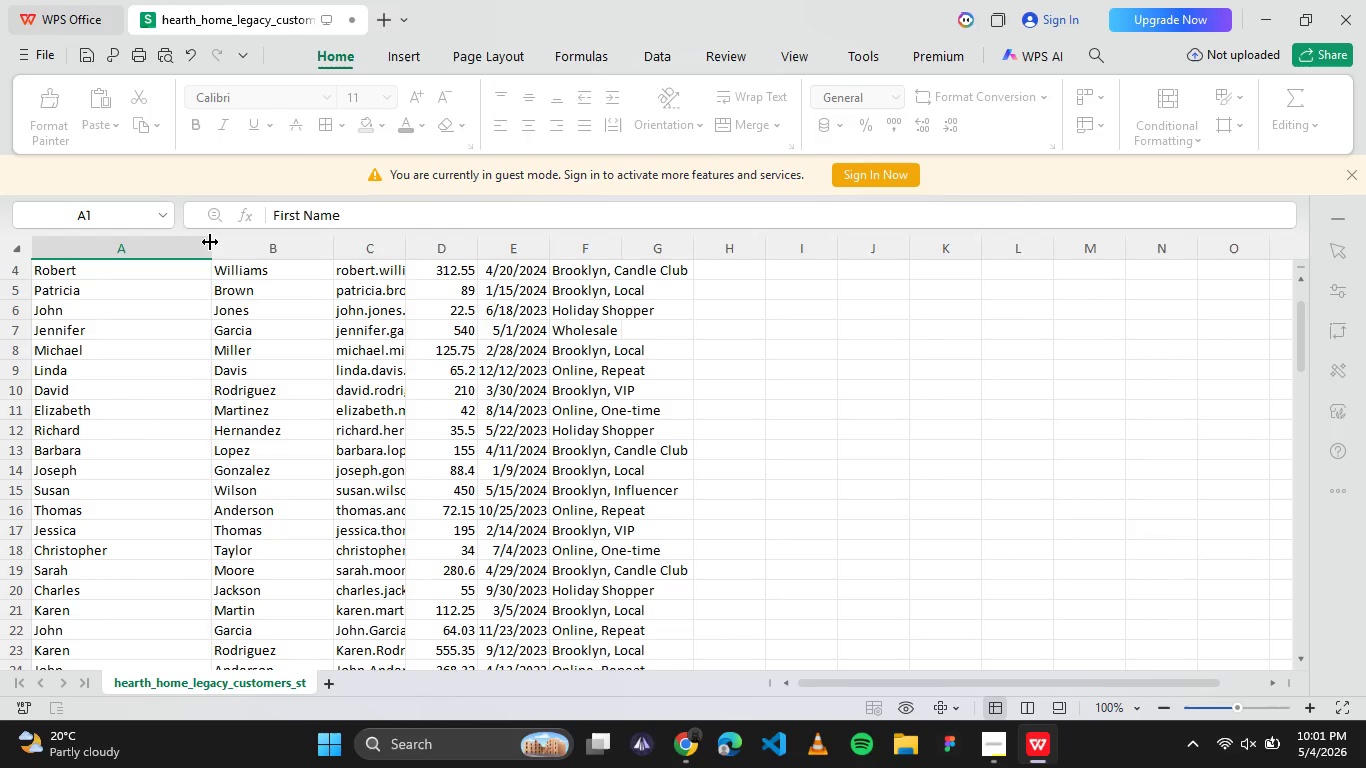 
left_click_drag(start_coordinate=[209, 242], to_coordinate=[157, 245])
 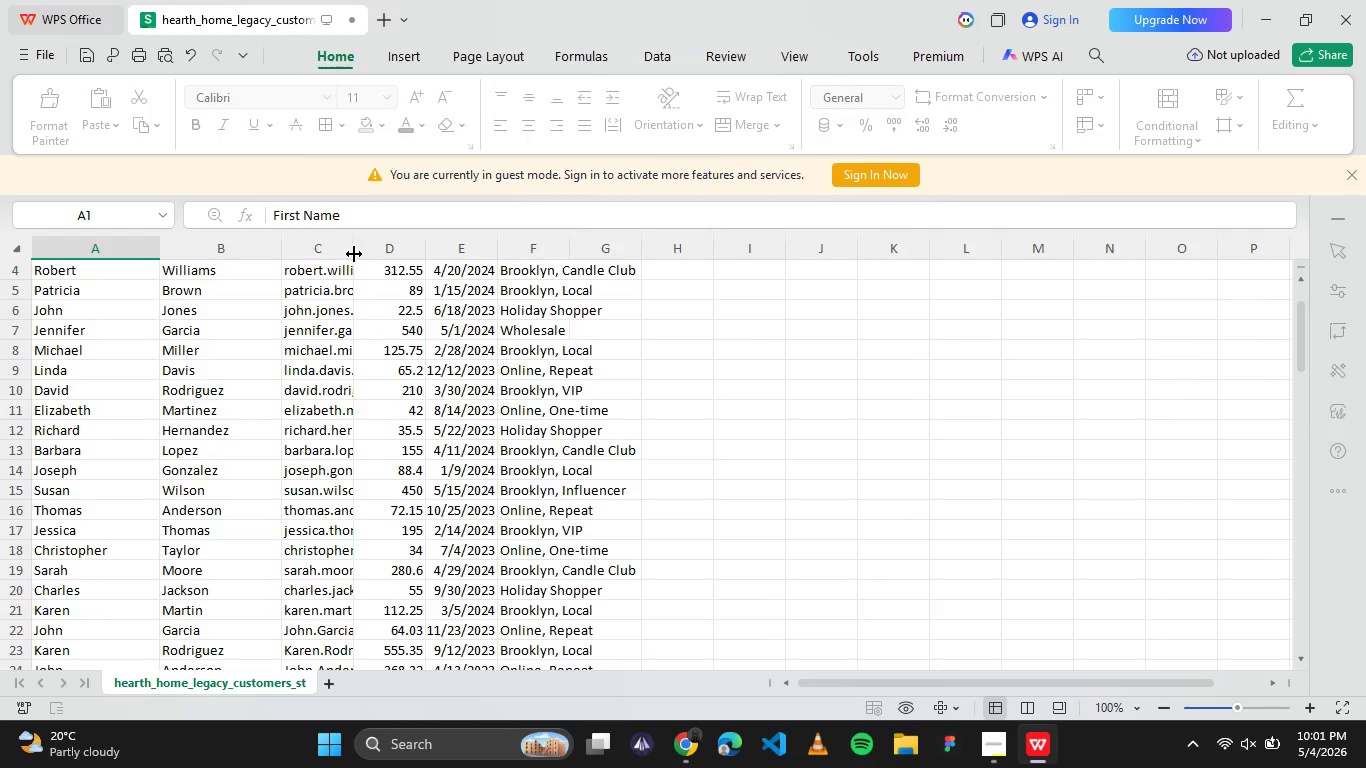 
left_click_drag(start_coordinate=[353, 254], to_coordinate=[440, 263])
 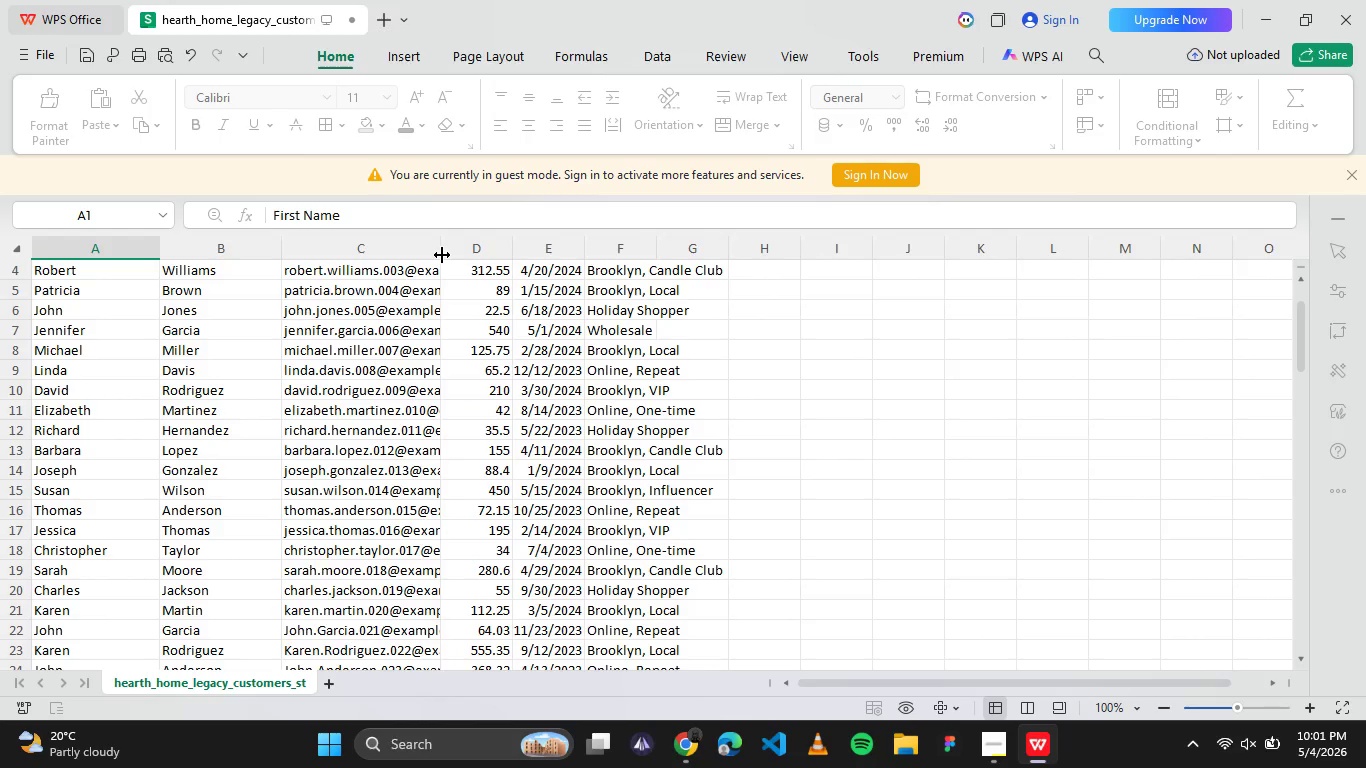 
left_click_drag(start_coordinate=[441, 255], to_coordinate=[519, 255])
 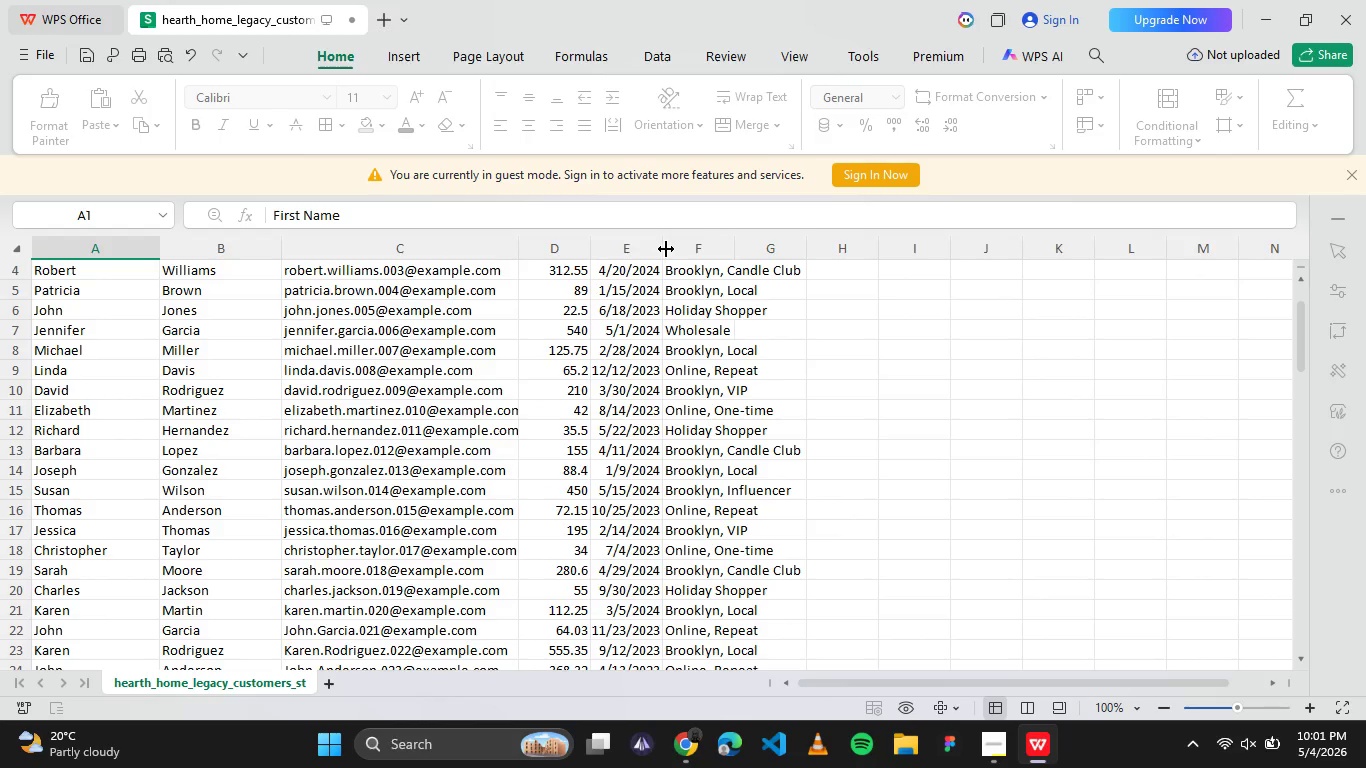 
left_click_drag(start_coordinate=[665, 249], to_coordinate=[672, 248])
 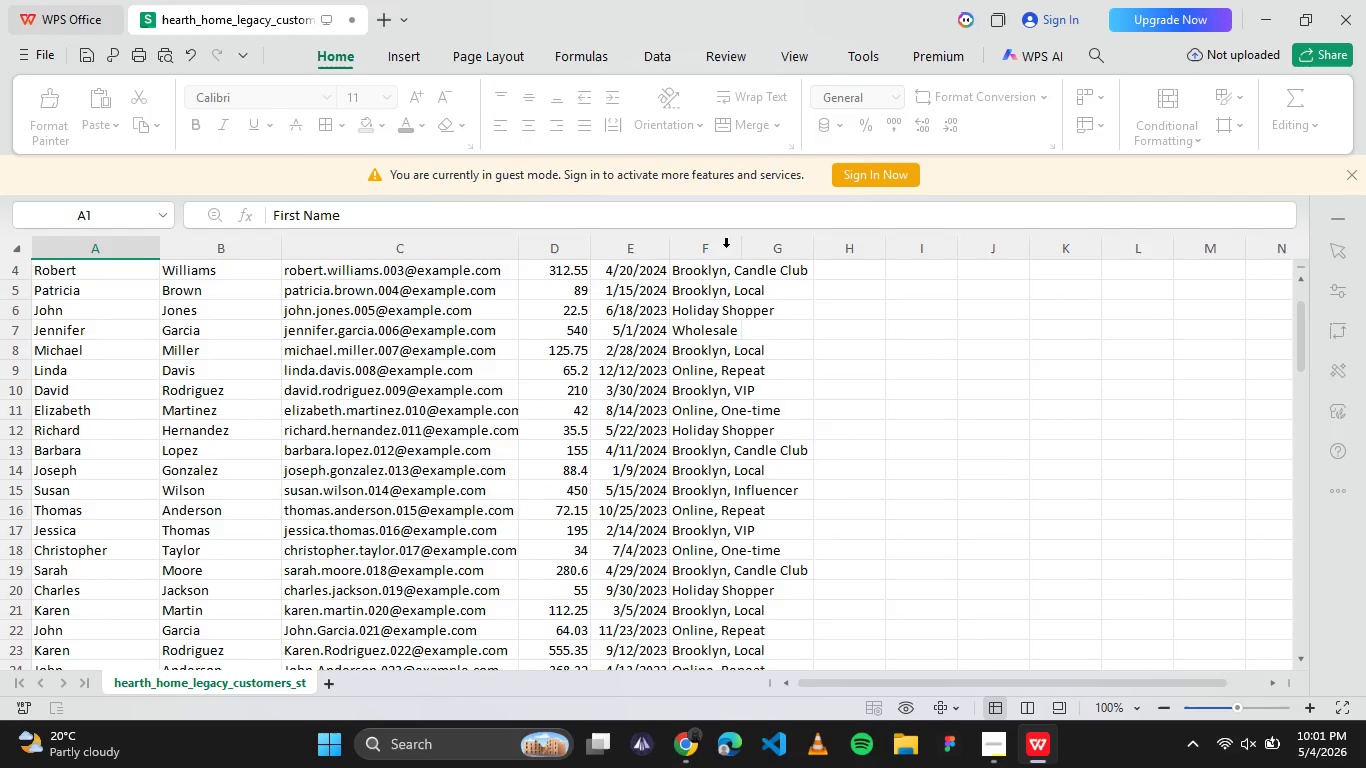 
wait(5.38)
 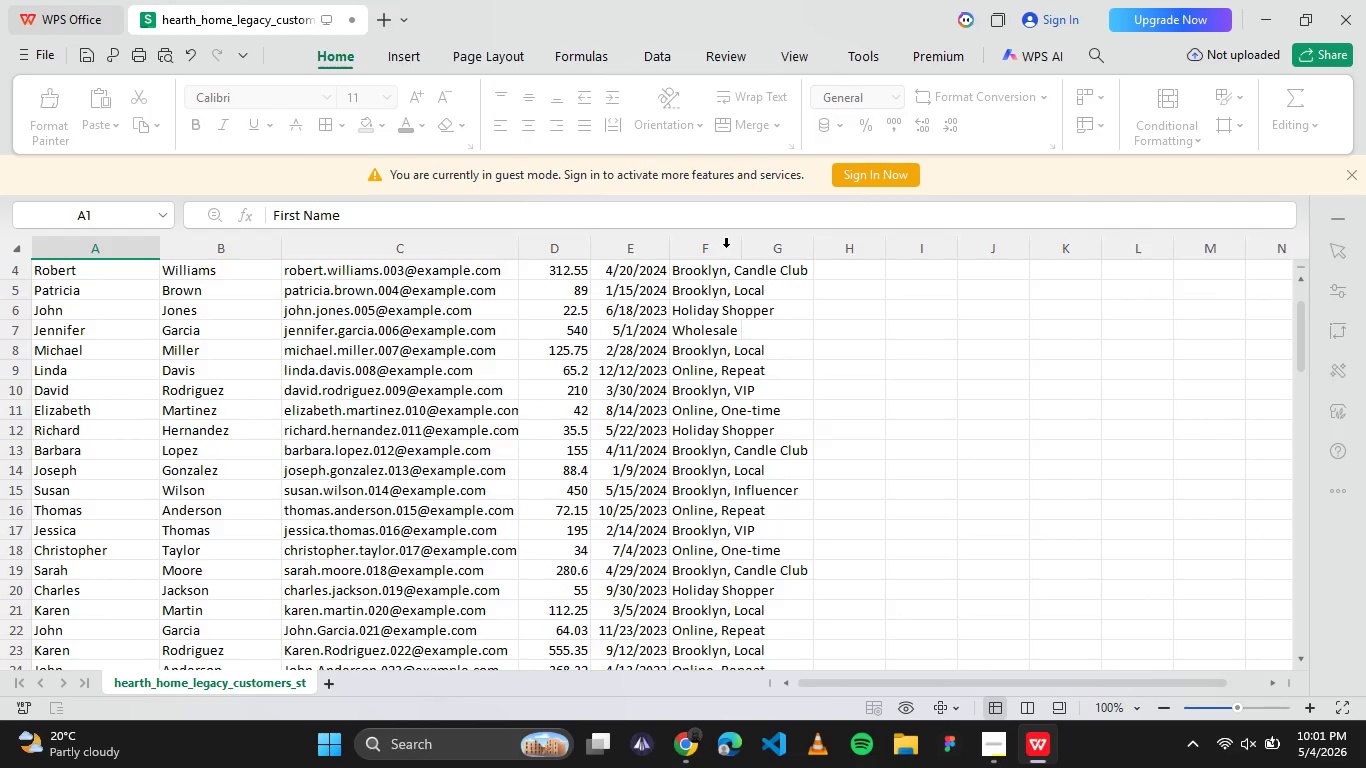 
left_click_drag(start_coordinate=[741, 256], to_coordinate=[826, 254])
 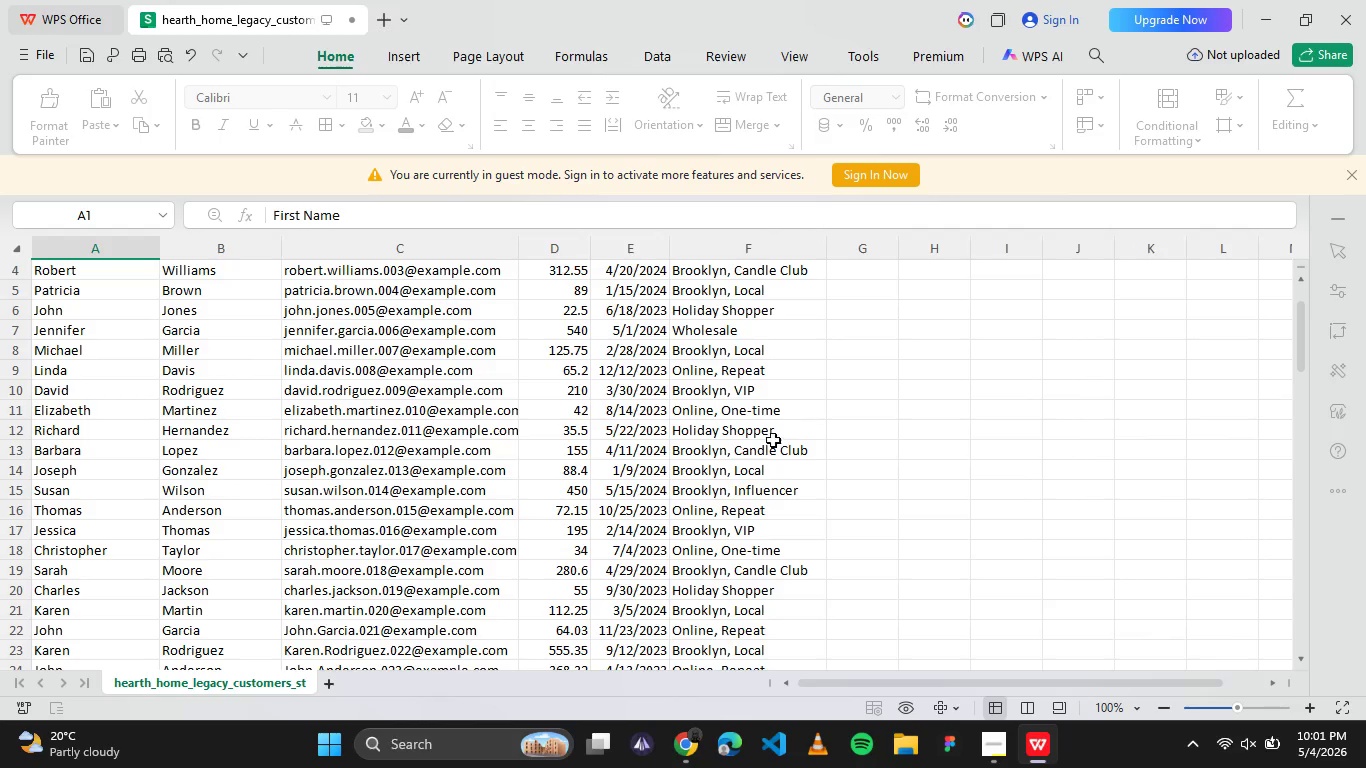 
scroll: coordinate [637, 421], scroll_direction: up, amount: 5.0
 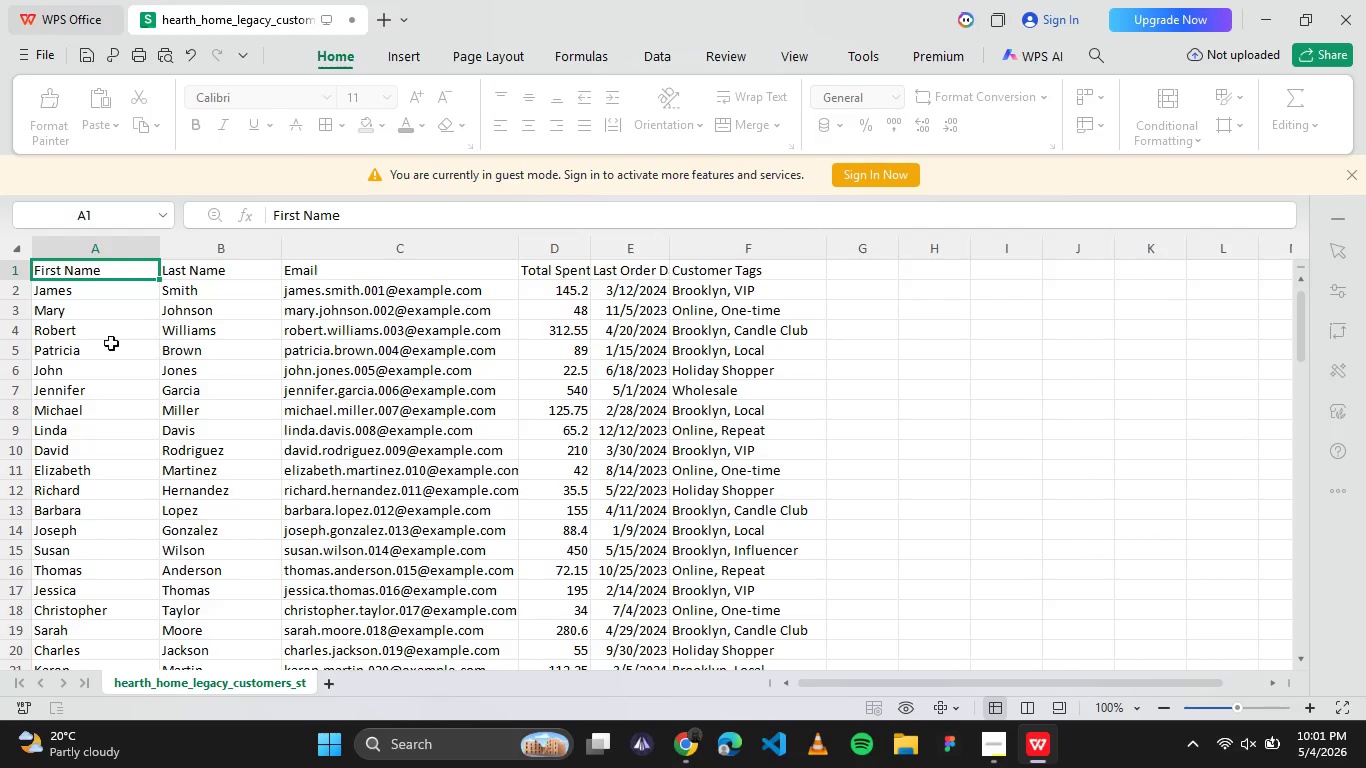 
left_click([147, 309])
 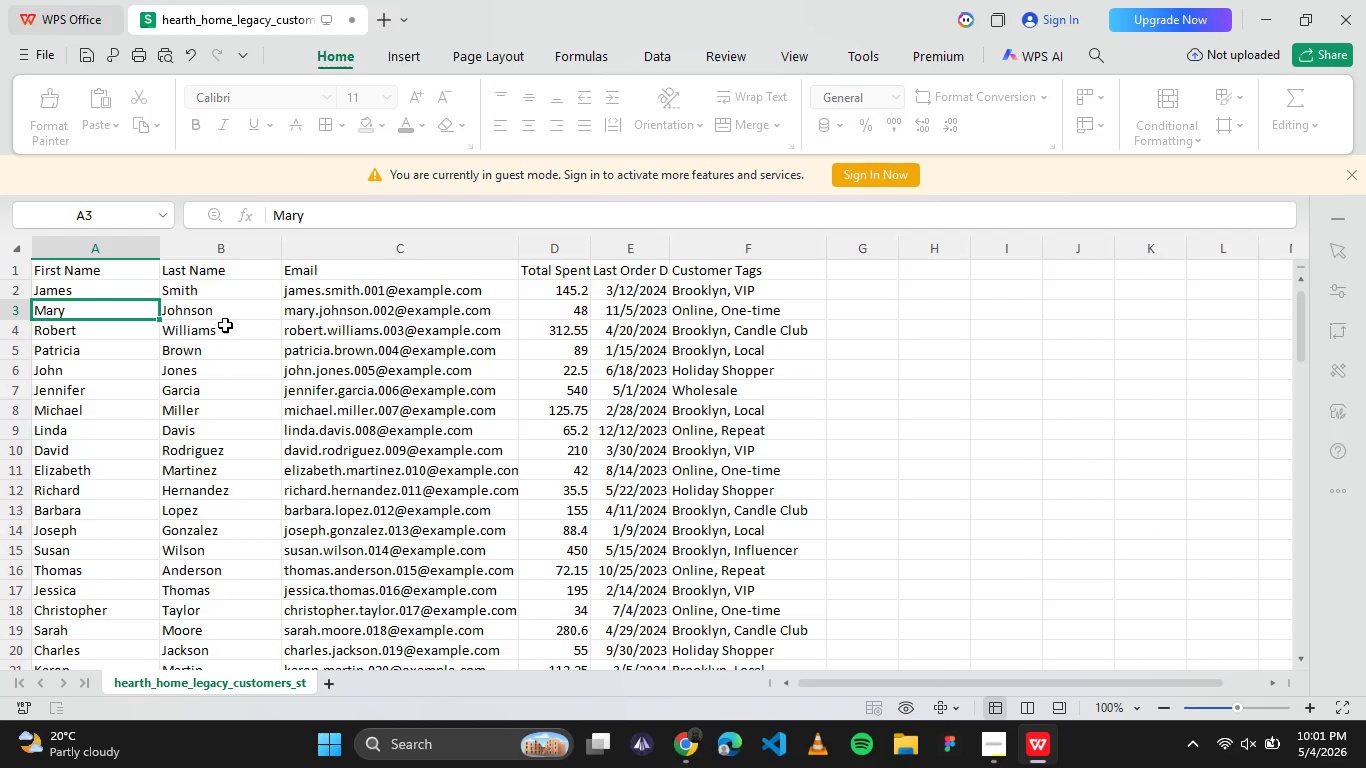 
left_click([225, 324])
 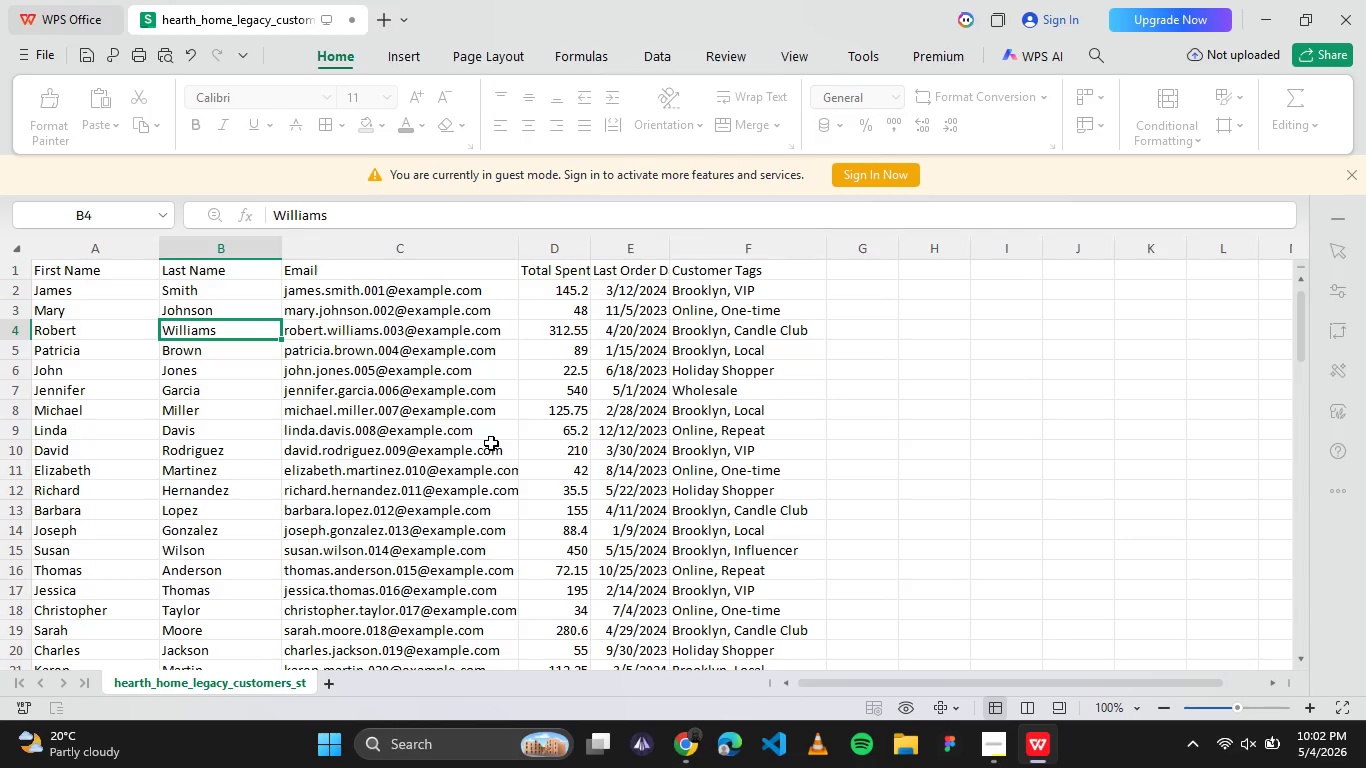 
wait(37.38)
 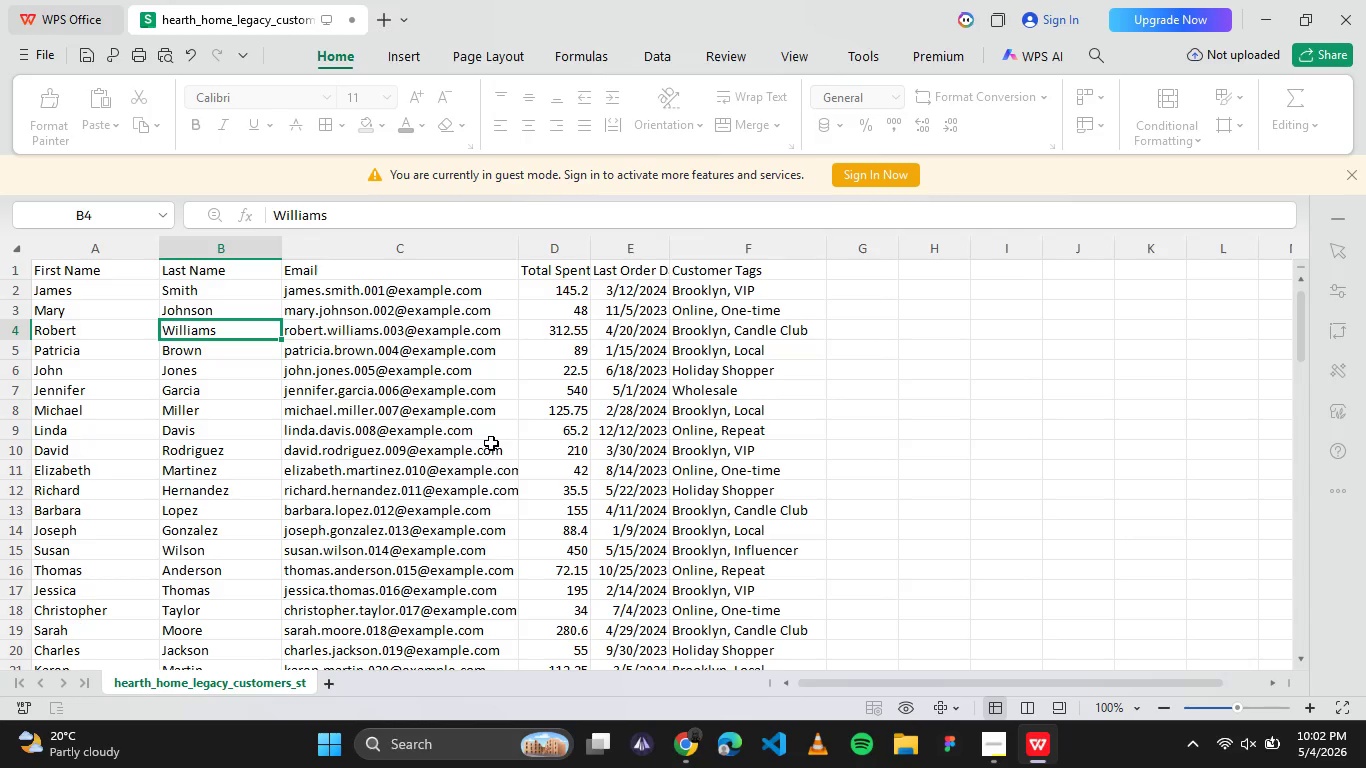 
left_click([702, 733])
 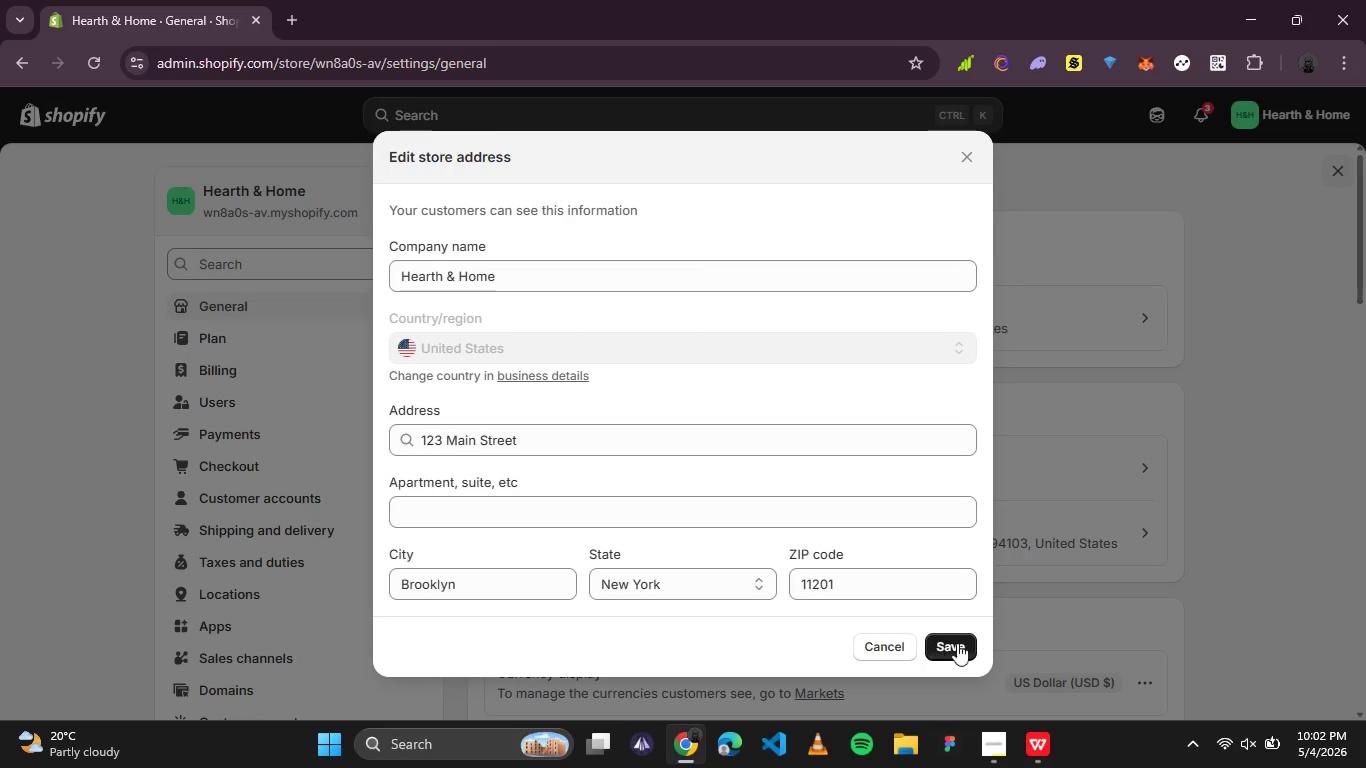 
left_click([966, 643])
 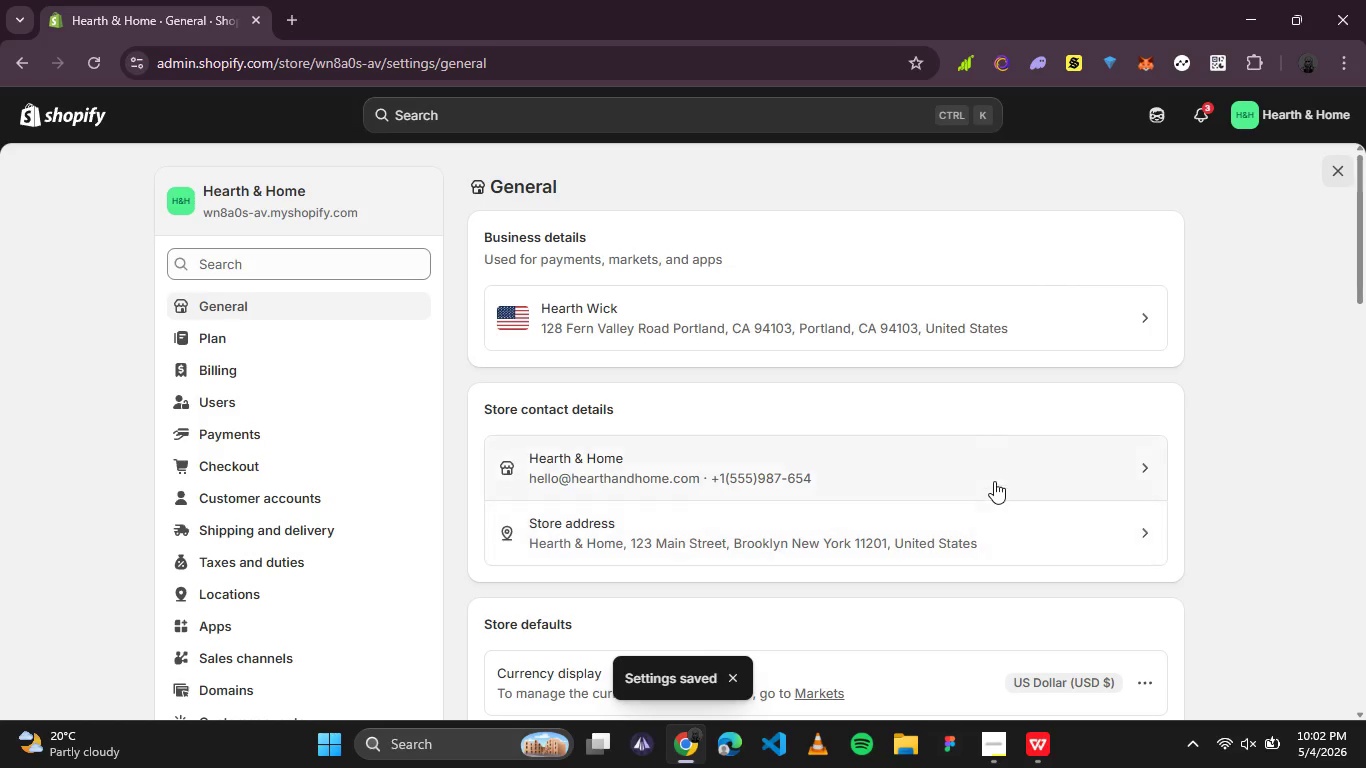 
wait(13.58)
 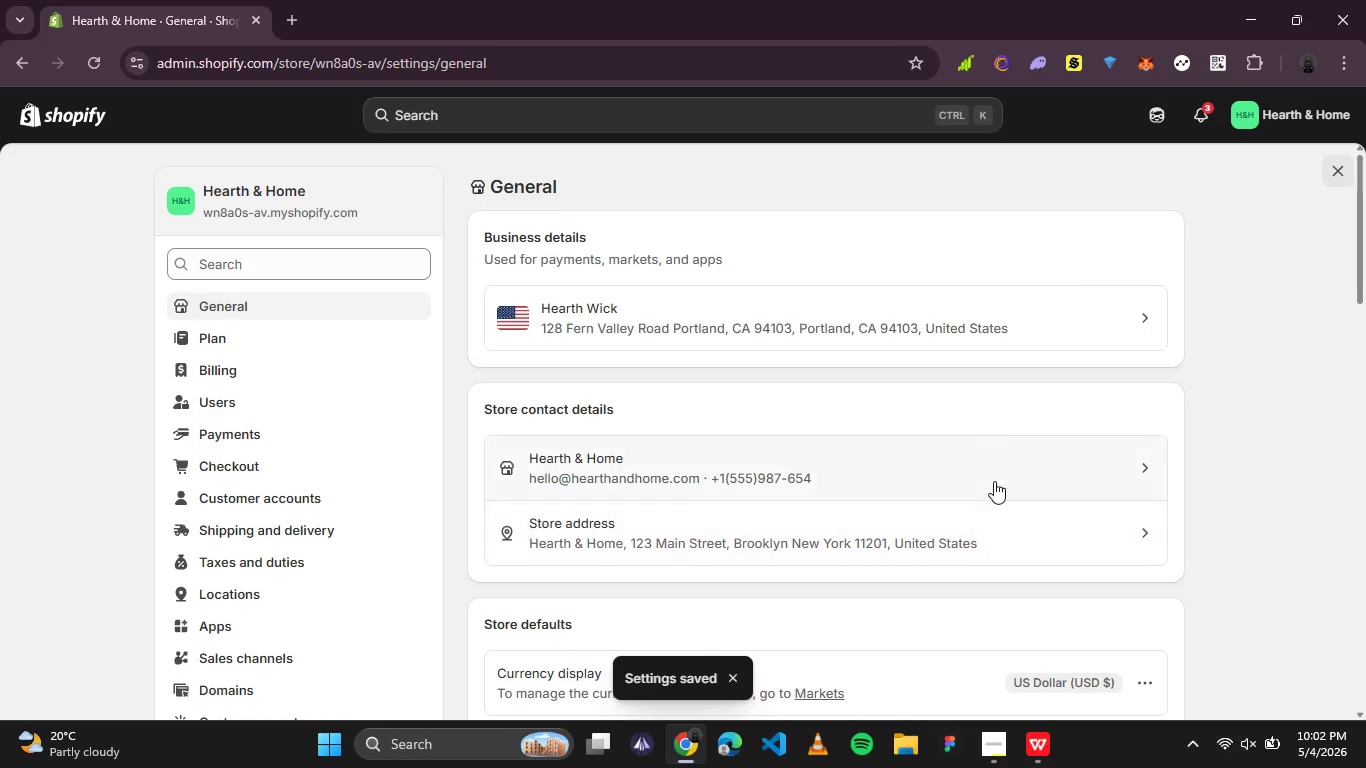 
left_click([1081, 548])
 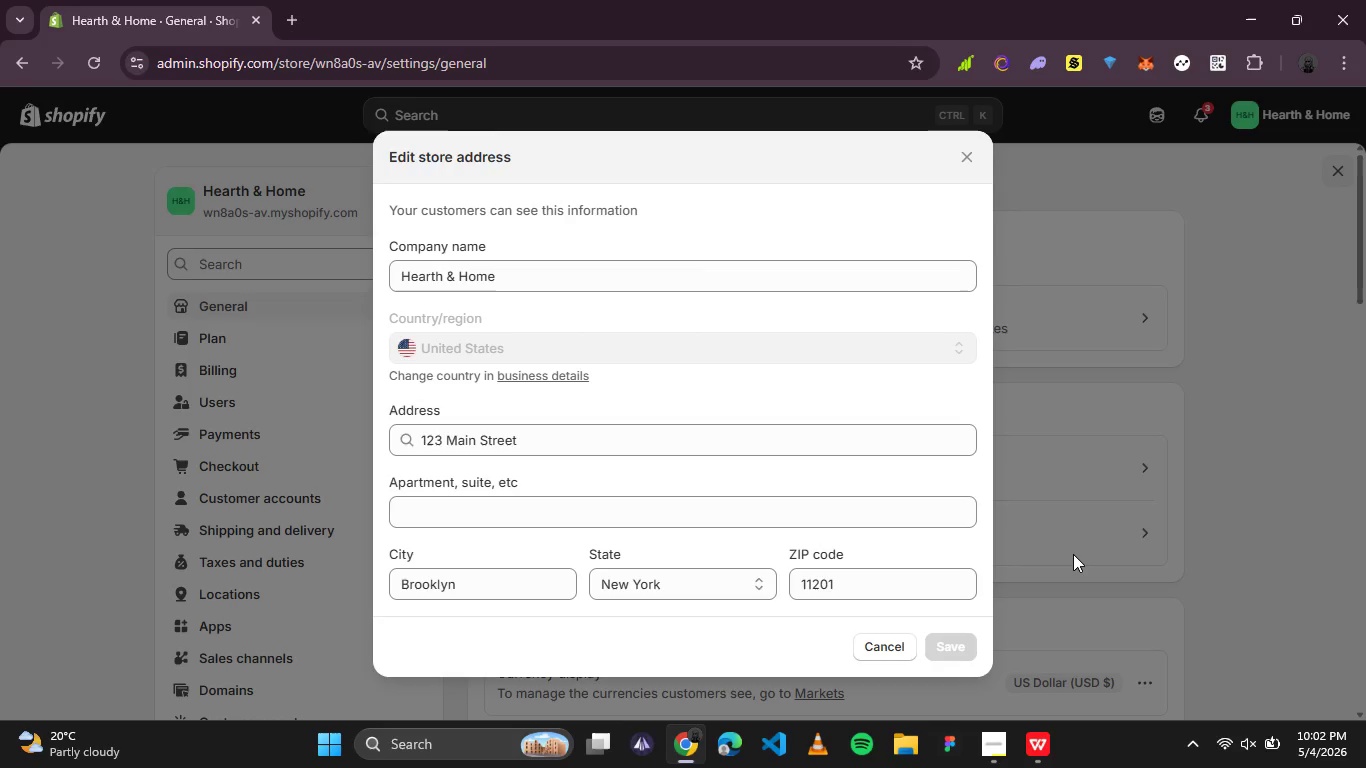 
key(PrintScreen)
 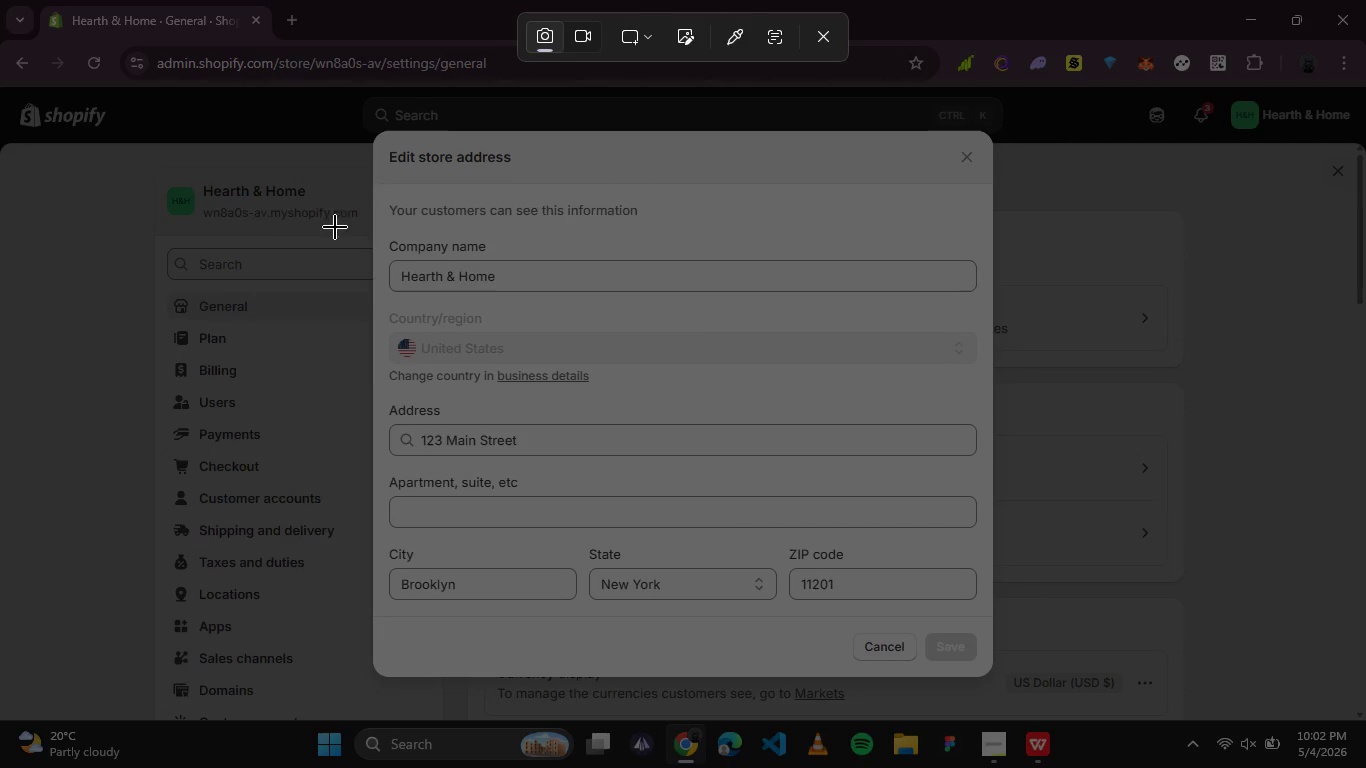 
wait(7.61)
 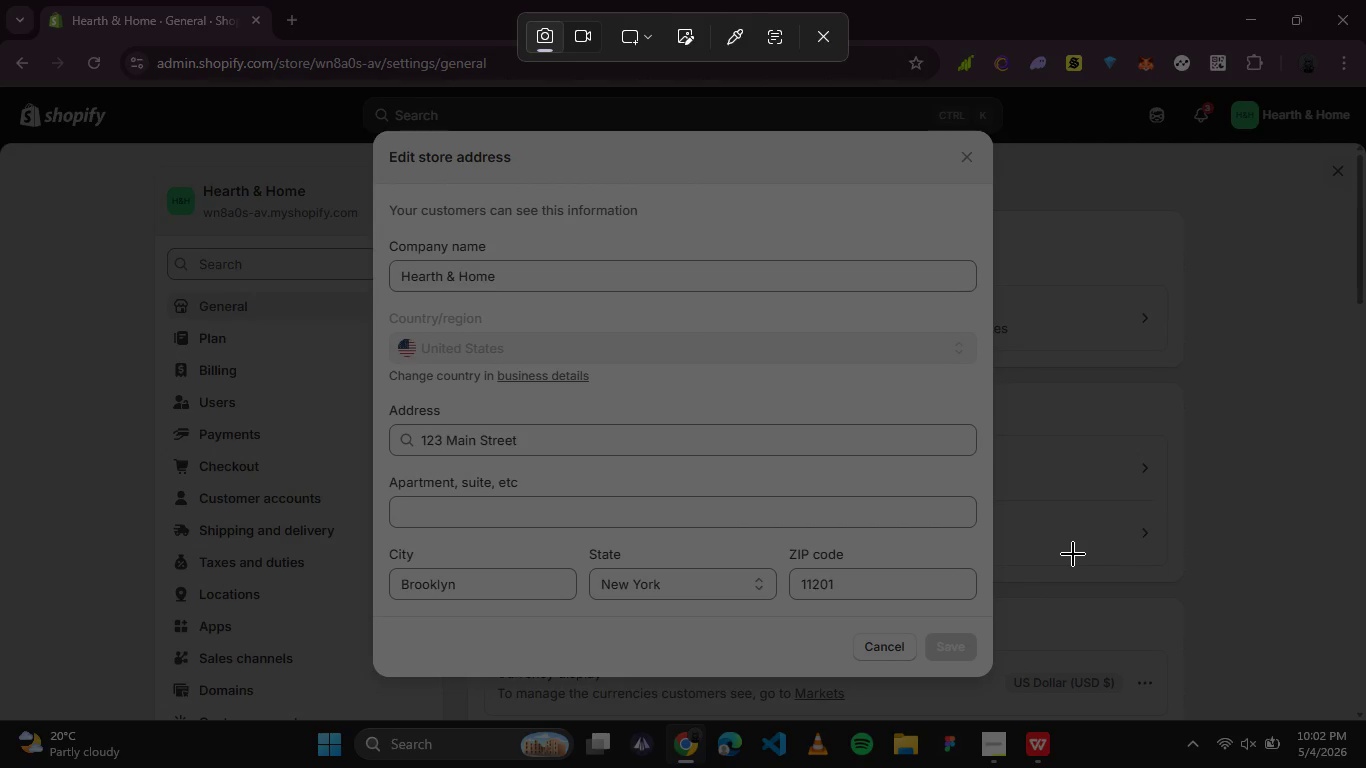 
left_click_drag(start_coordinate=[0, 85], to_coordinate=[1356, 719])
 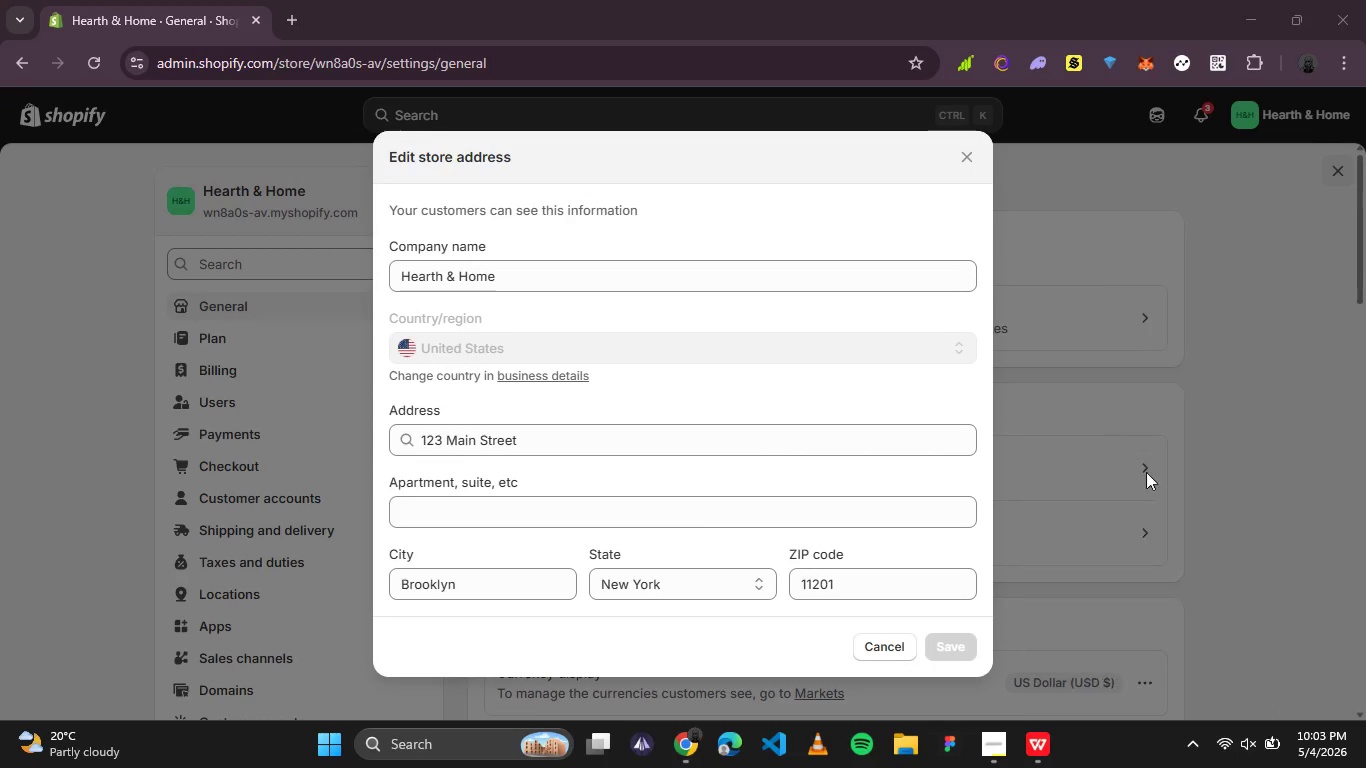 
left_click([963, 164])
 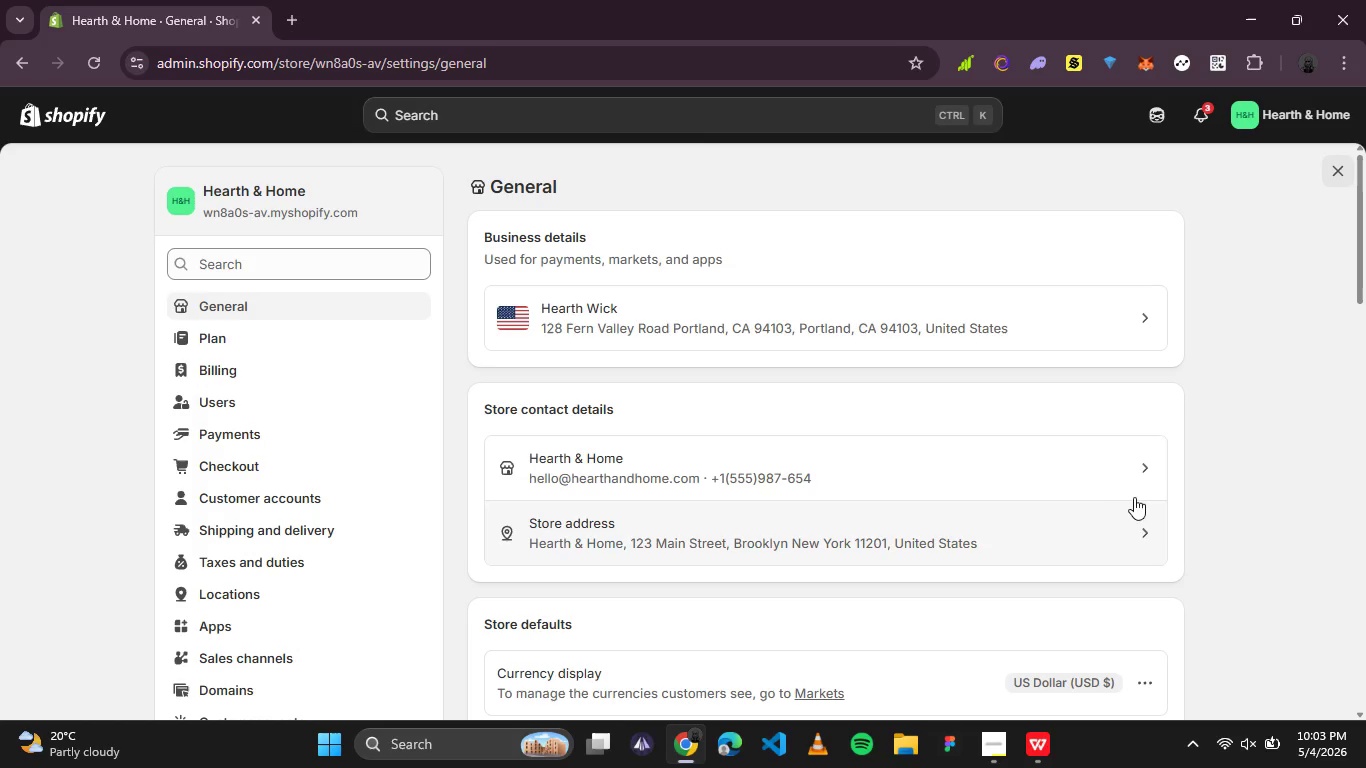 
left_click([1137, 491])
 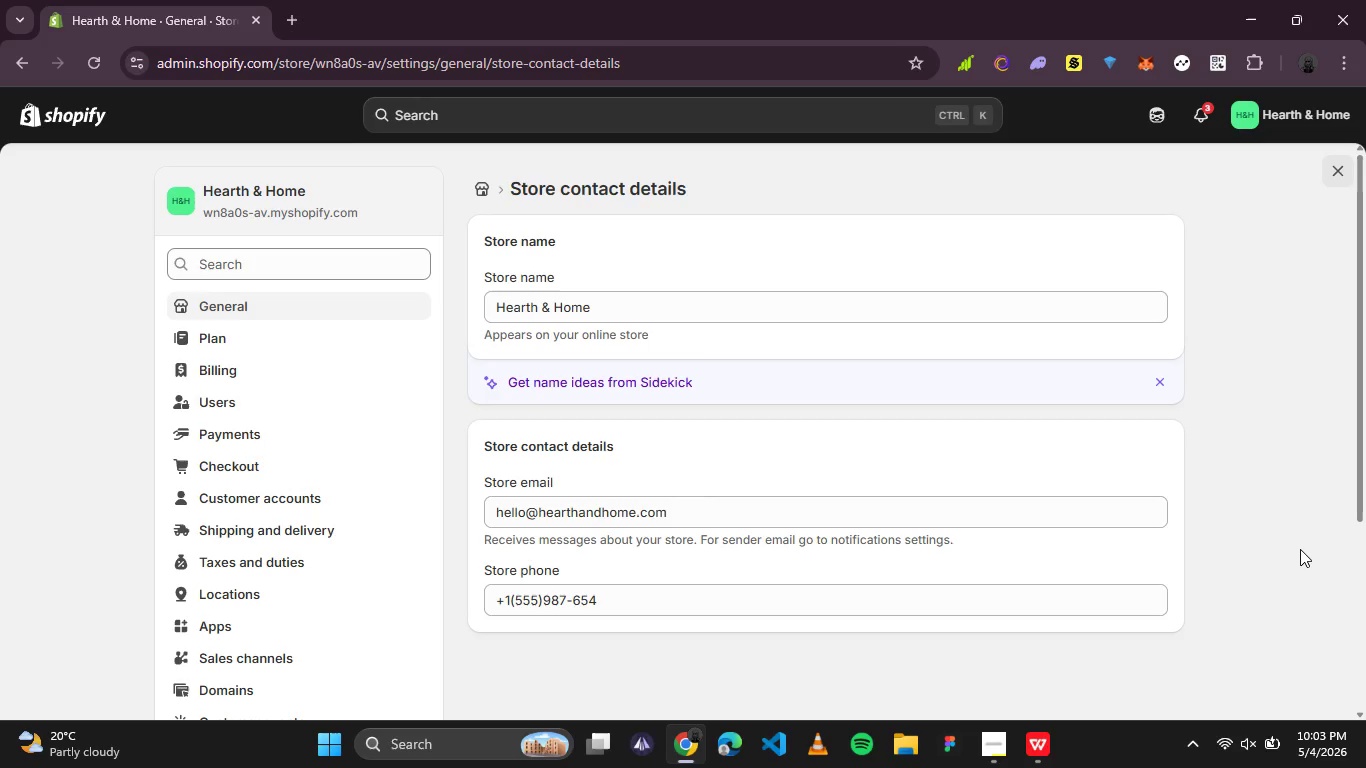 
key(PrintScreen)
 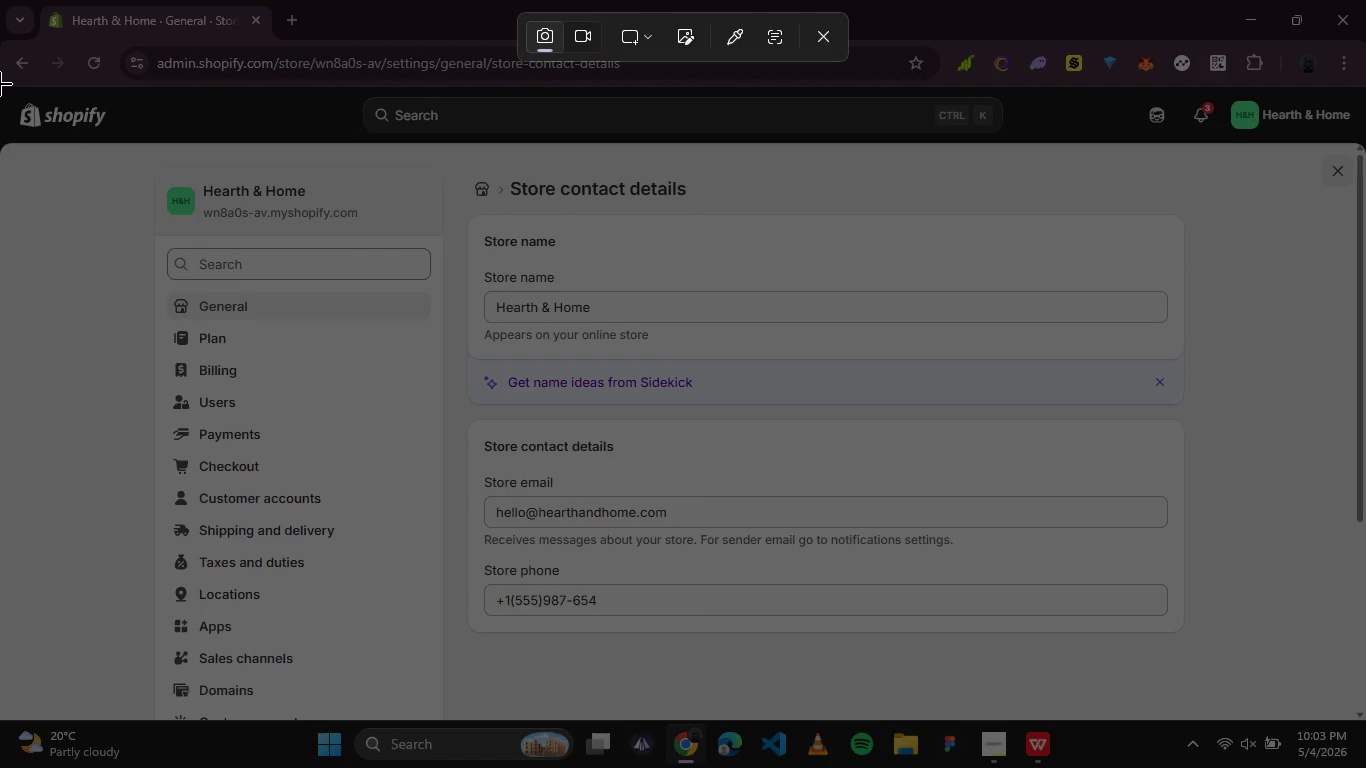 
left_click_drag(start_coordinate=[0, 87], to_coordinate=[1352, 718])
 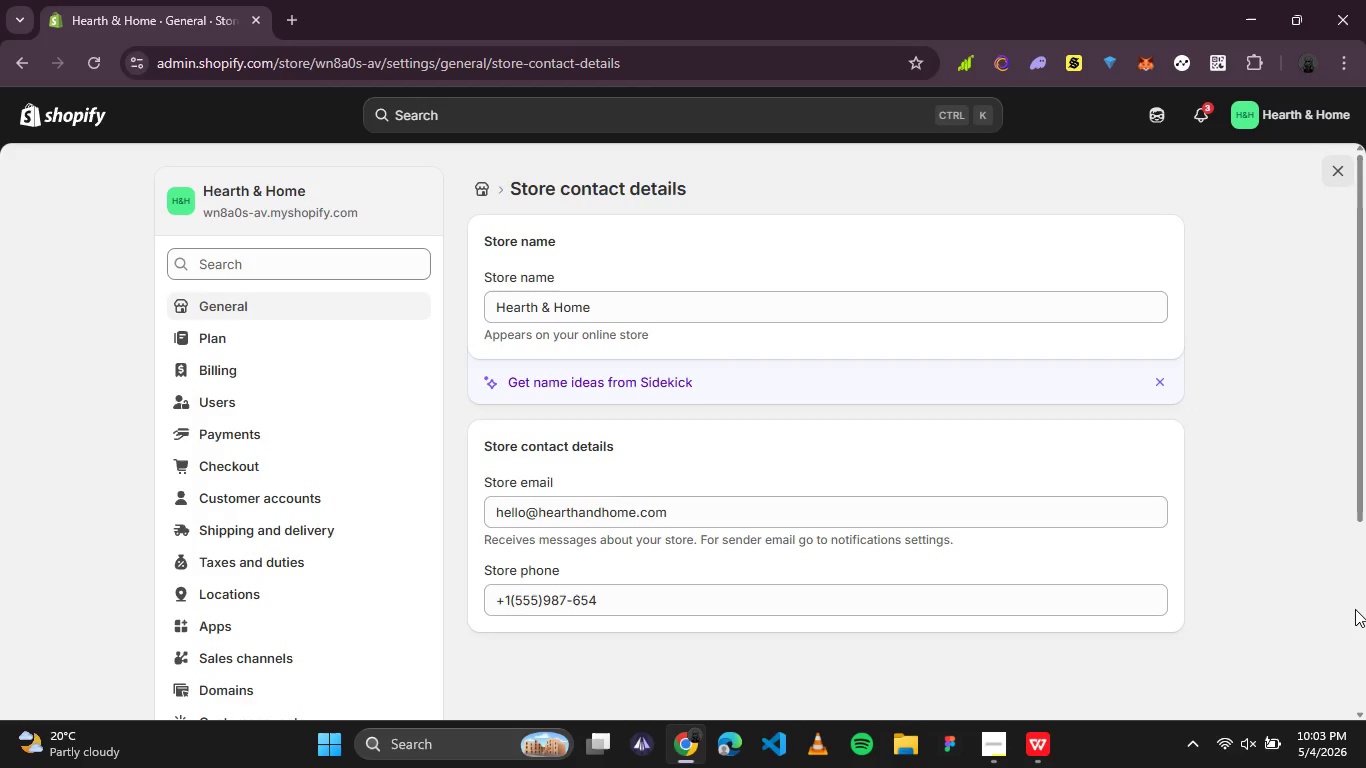 
wait(17.83)
 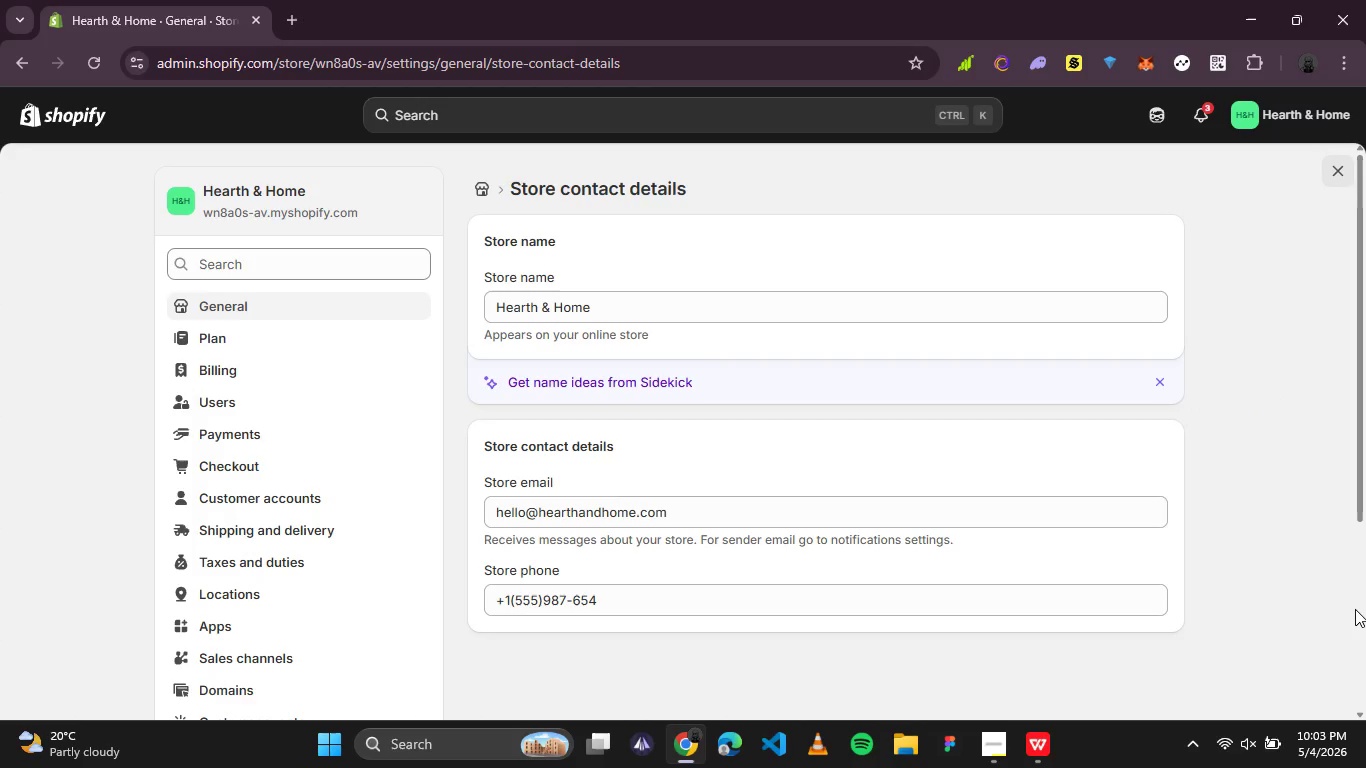 
left_click([1005, 741])